 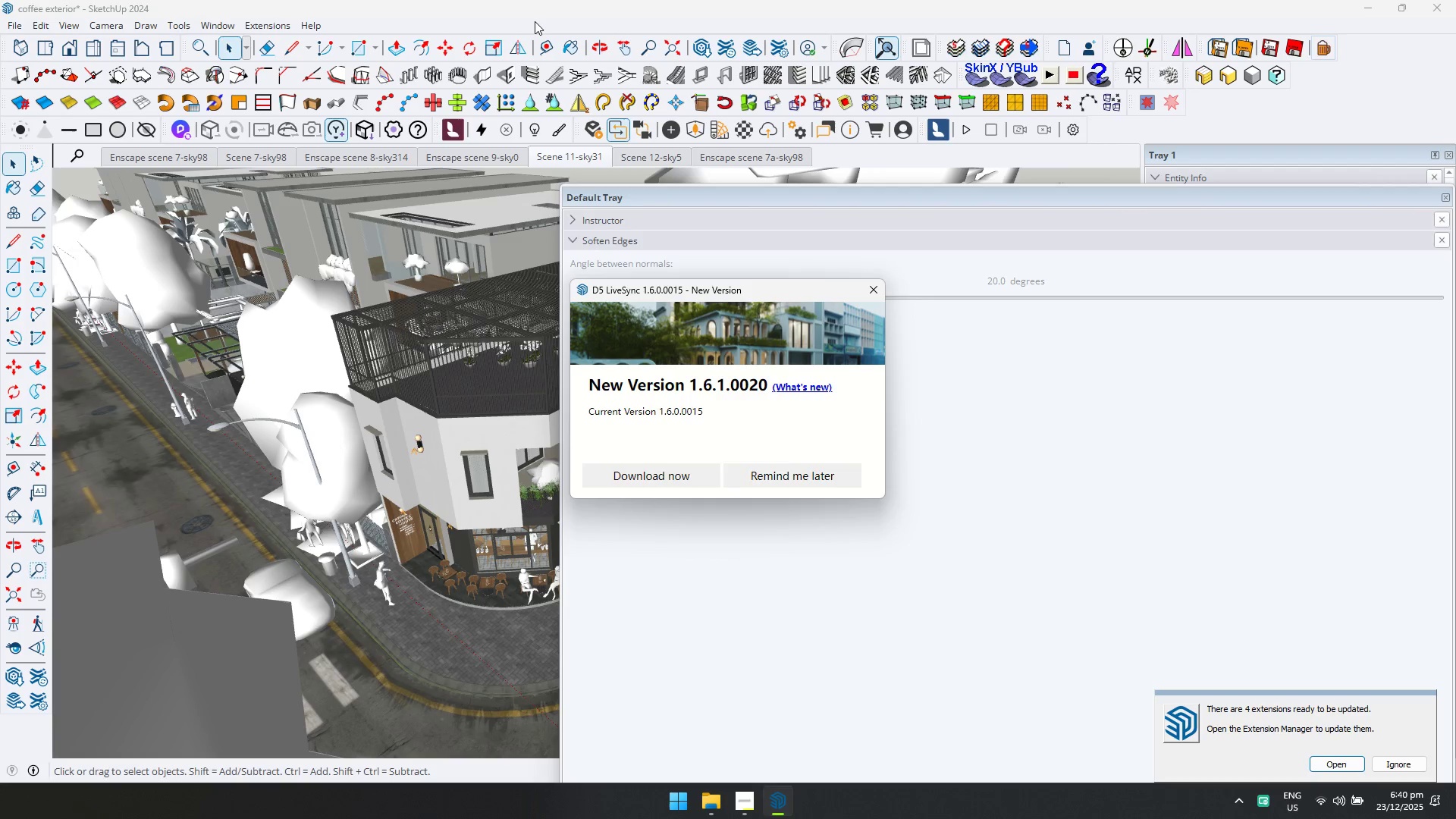 
left_click([870, 287])
 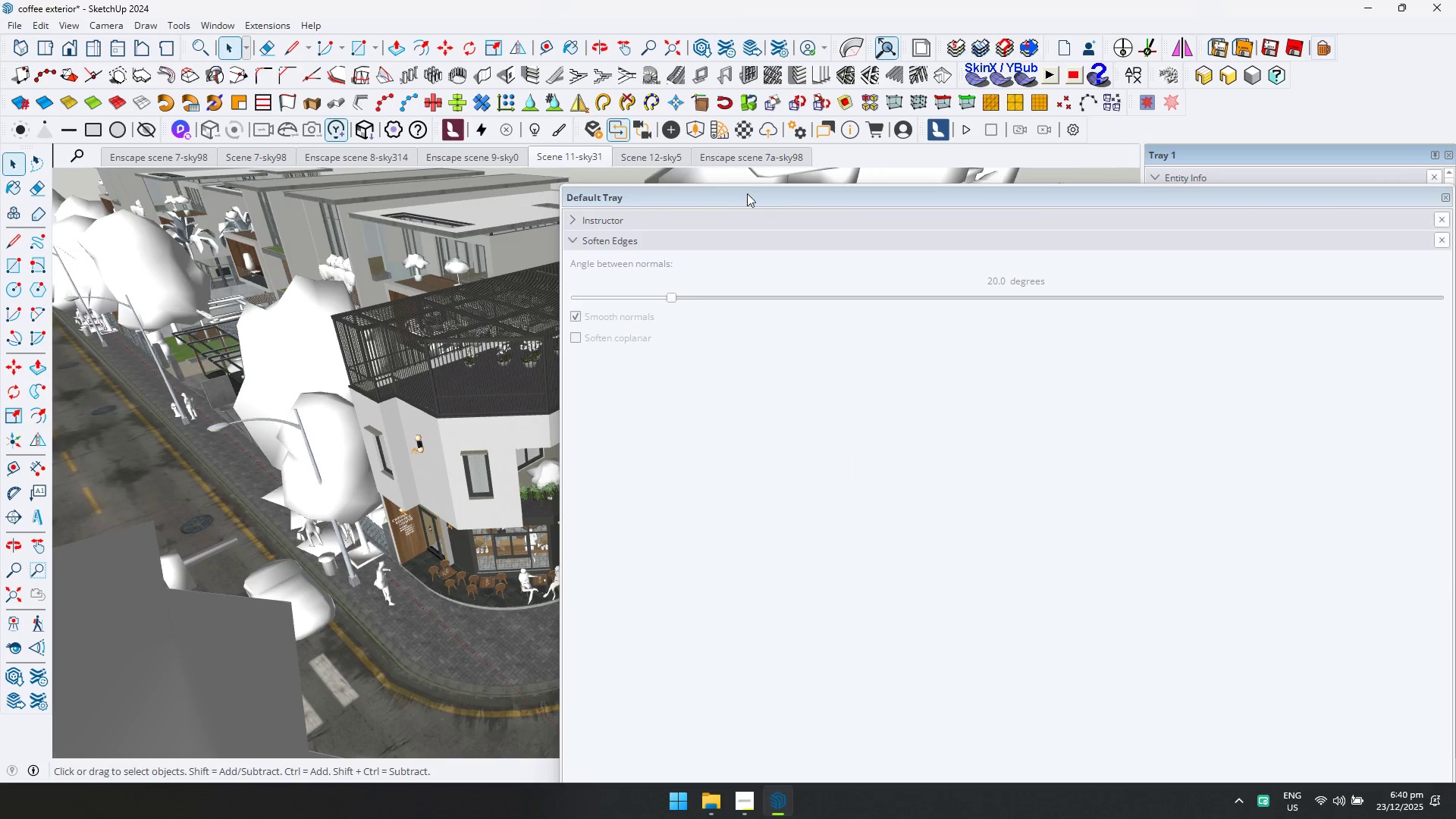 
left_click_drag(start_coordinate=[744, 192], to_coordinate=[1455, 288])
 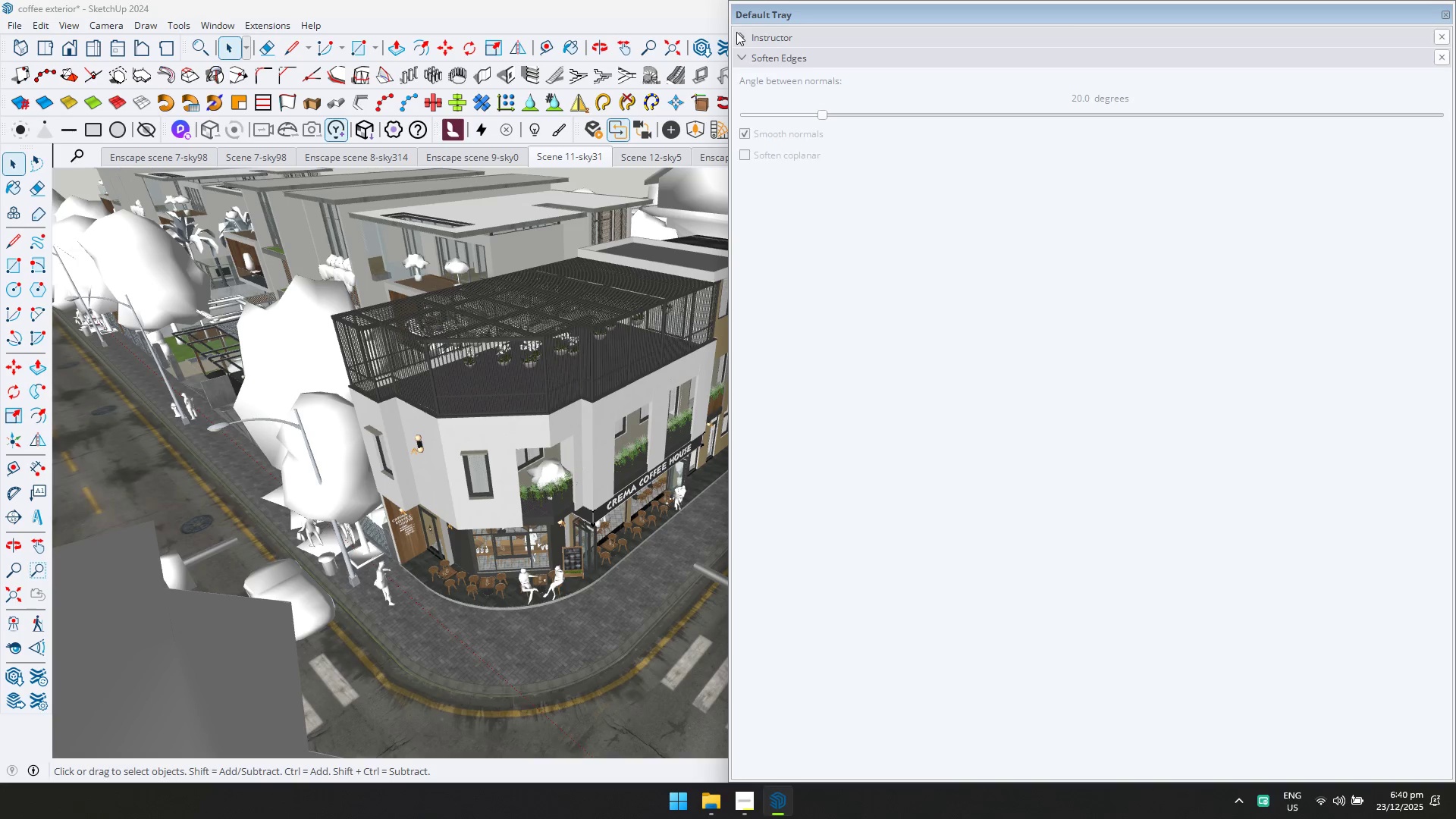 
left_click_drag(start_coordinate=[758, 16], to_coordinate=[811, 23])
 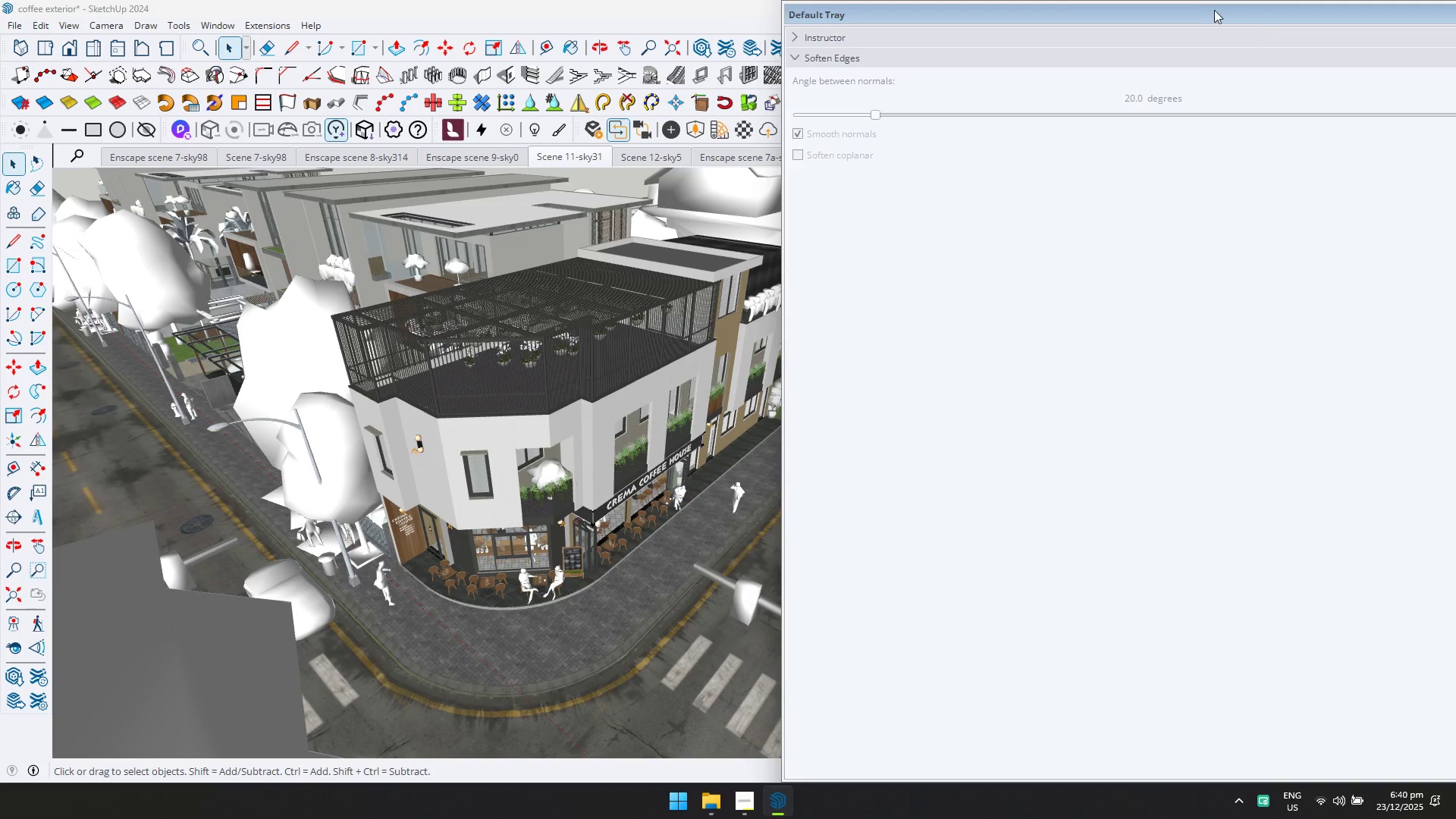 
left_click_drag(start_coordinate=[1212, 9], to_coordinate=[720, 255])
 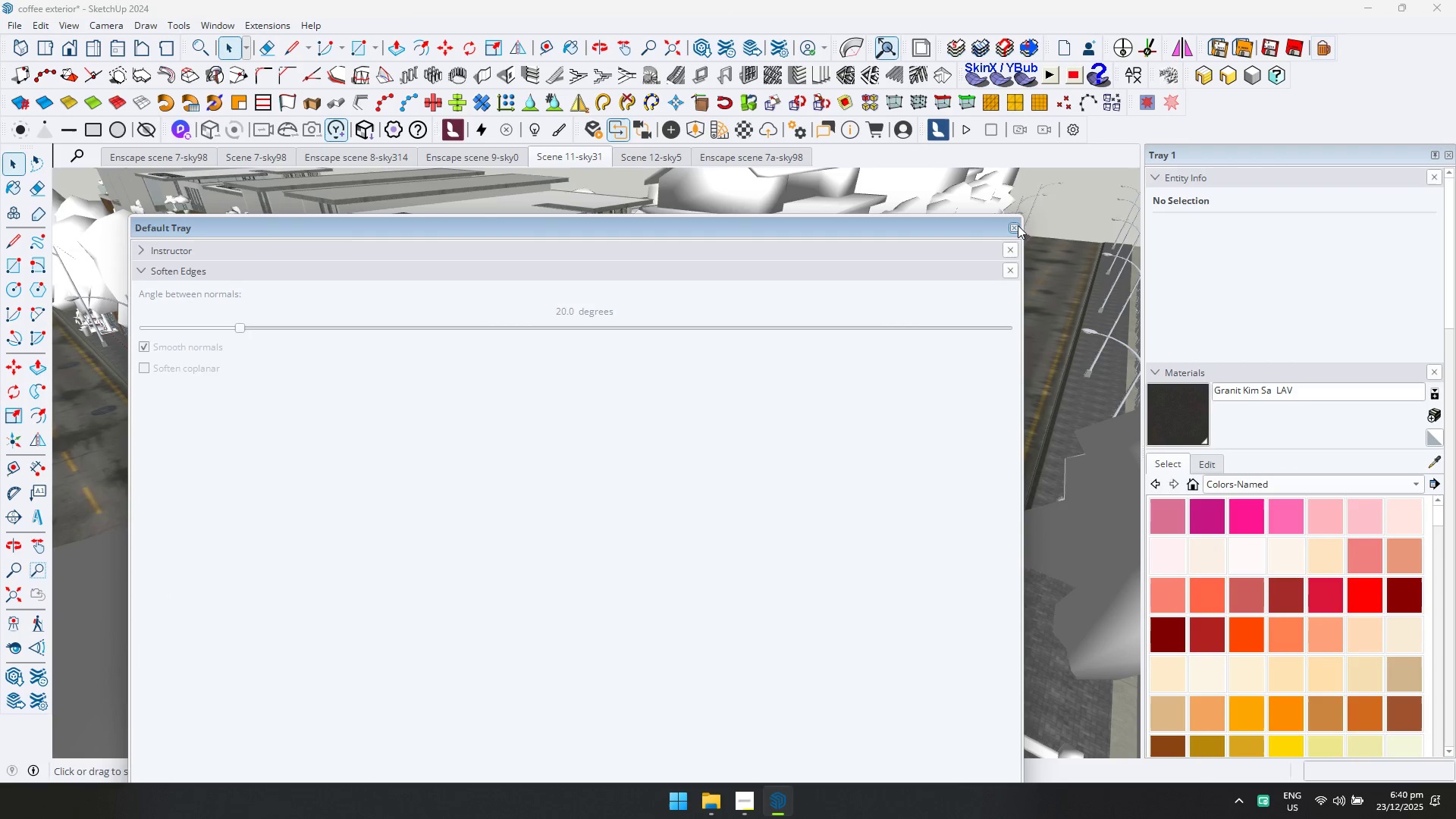 
left_click([1018, 225])
 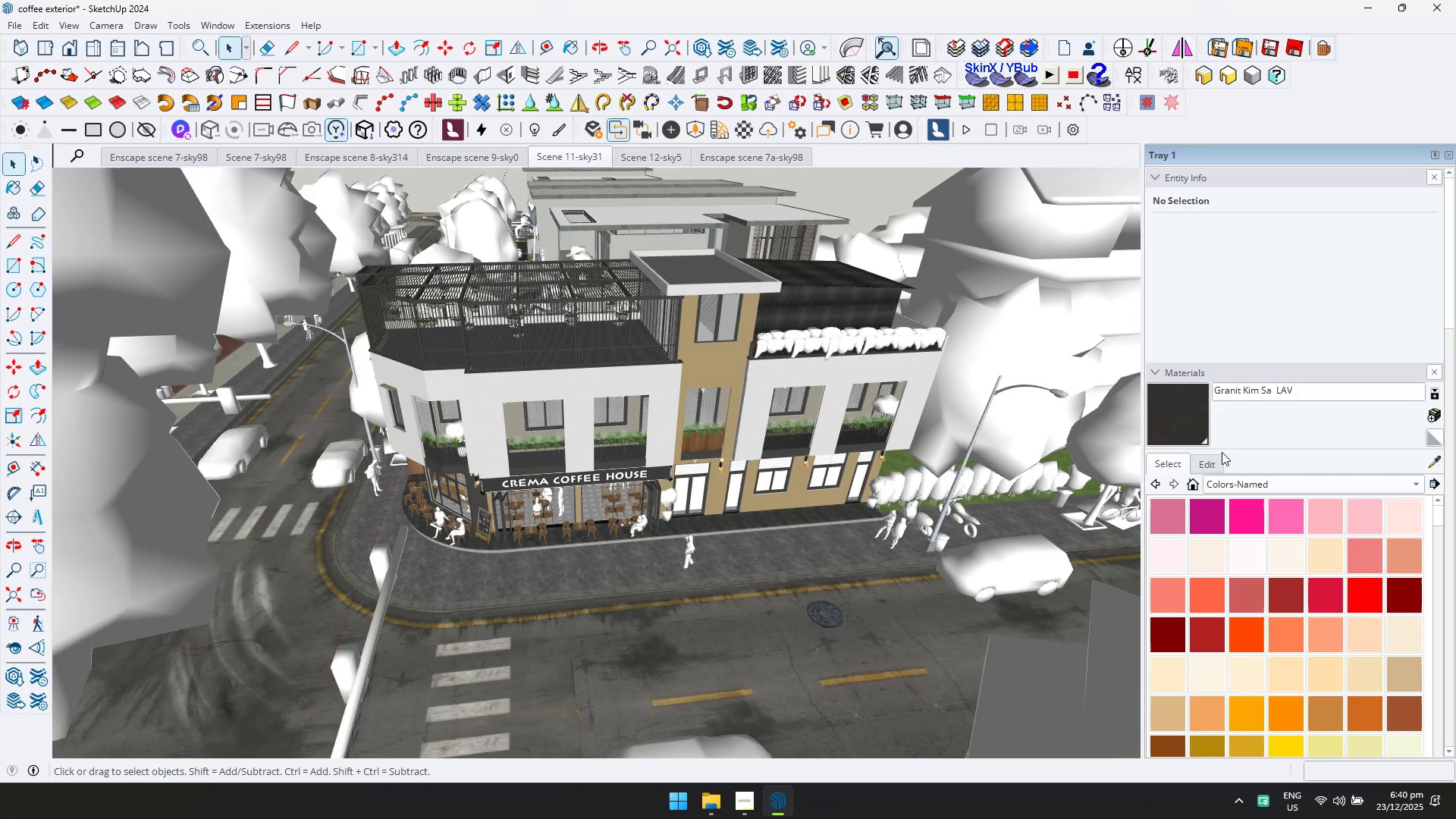 
scroll: coordinate [519, 420], scroll_direction: none, amount: 0.0
 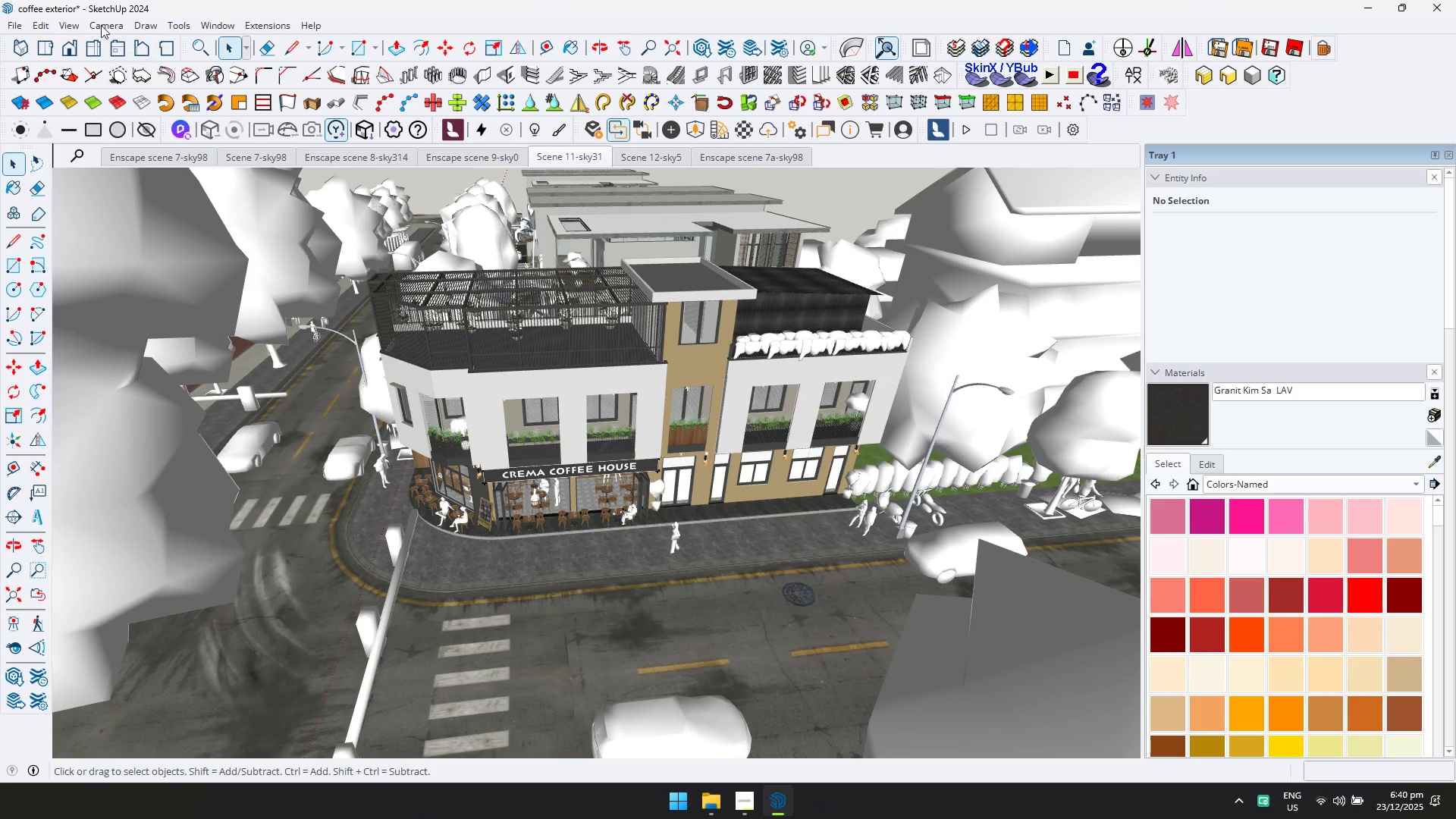 
left_click([68, 20])
 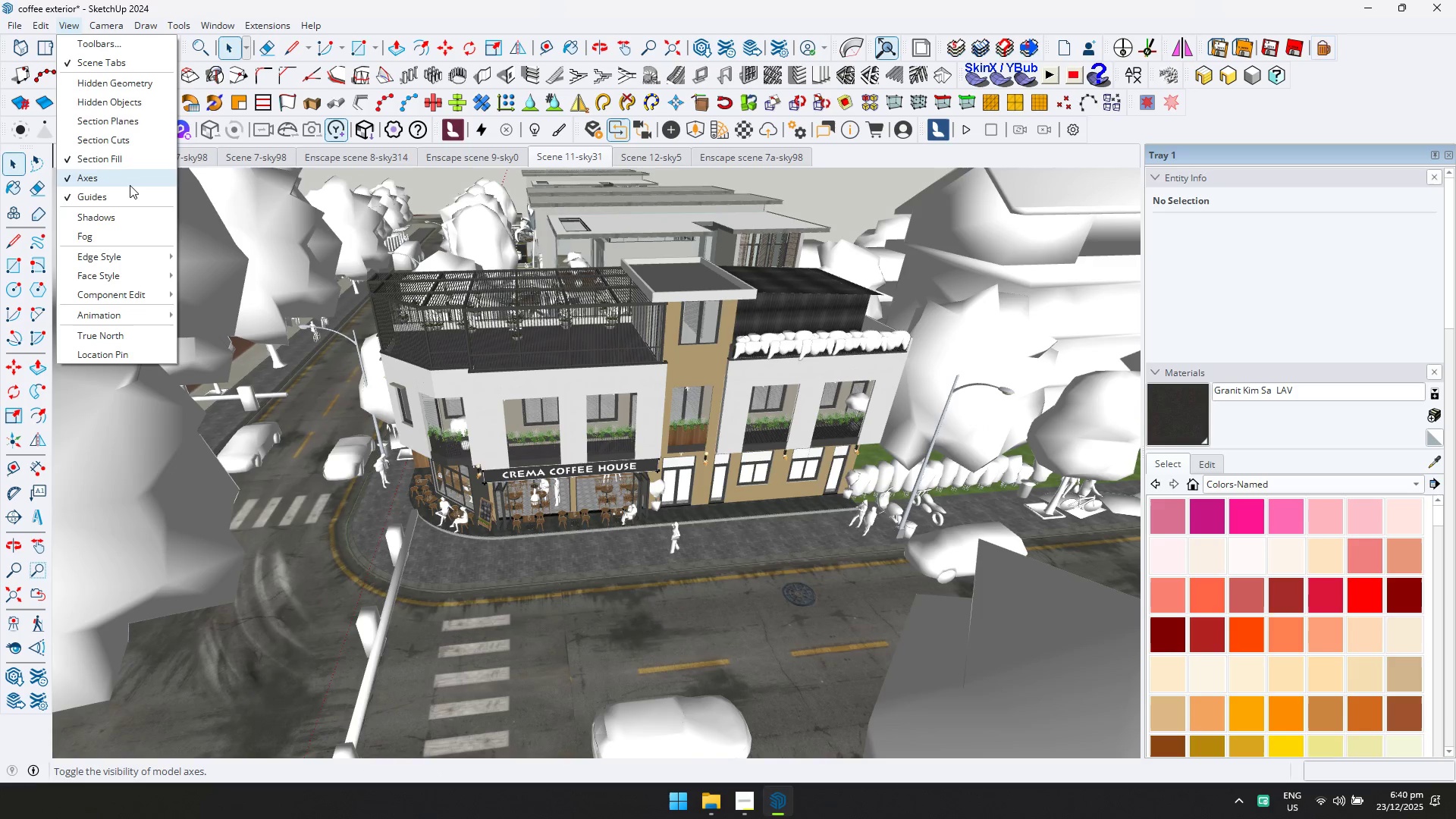 
scroll: coordinate [528, 320], scroll_direction: down, amount: 2.0
 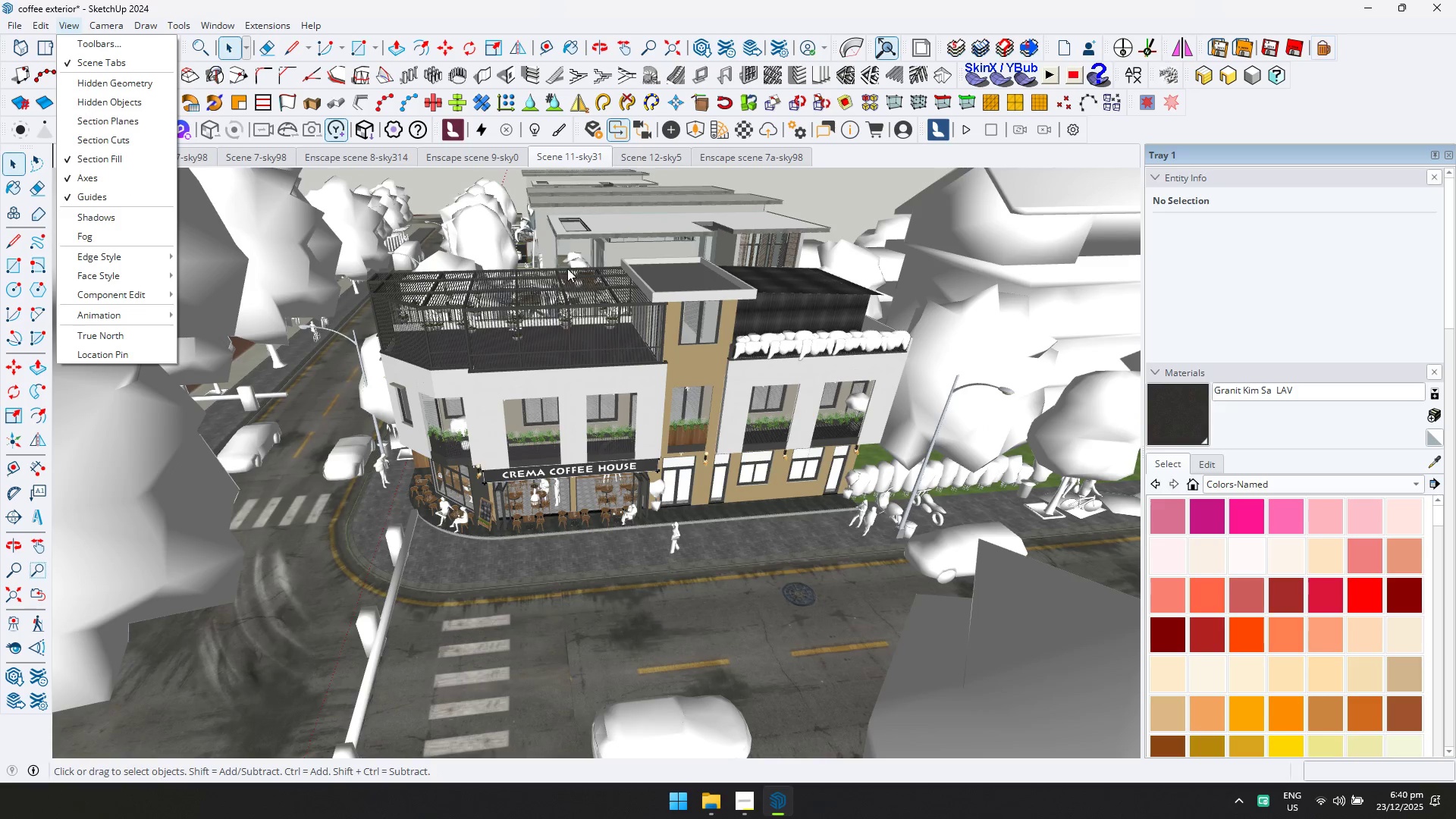 
left_click([548, 281])
 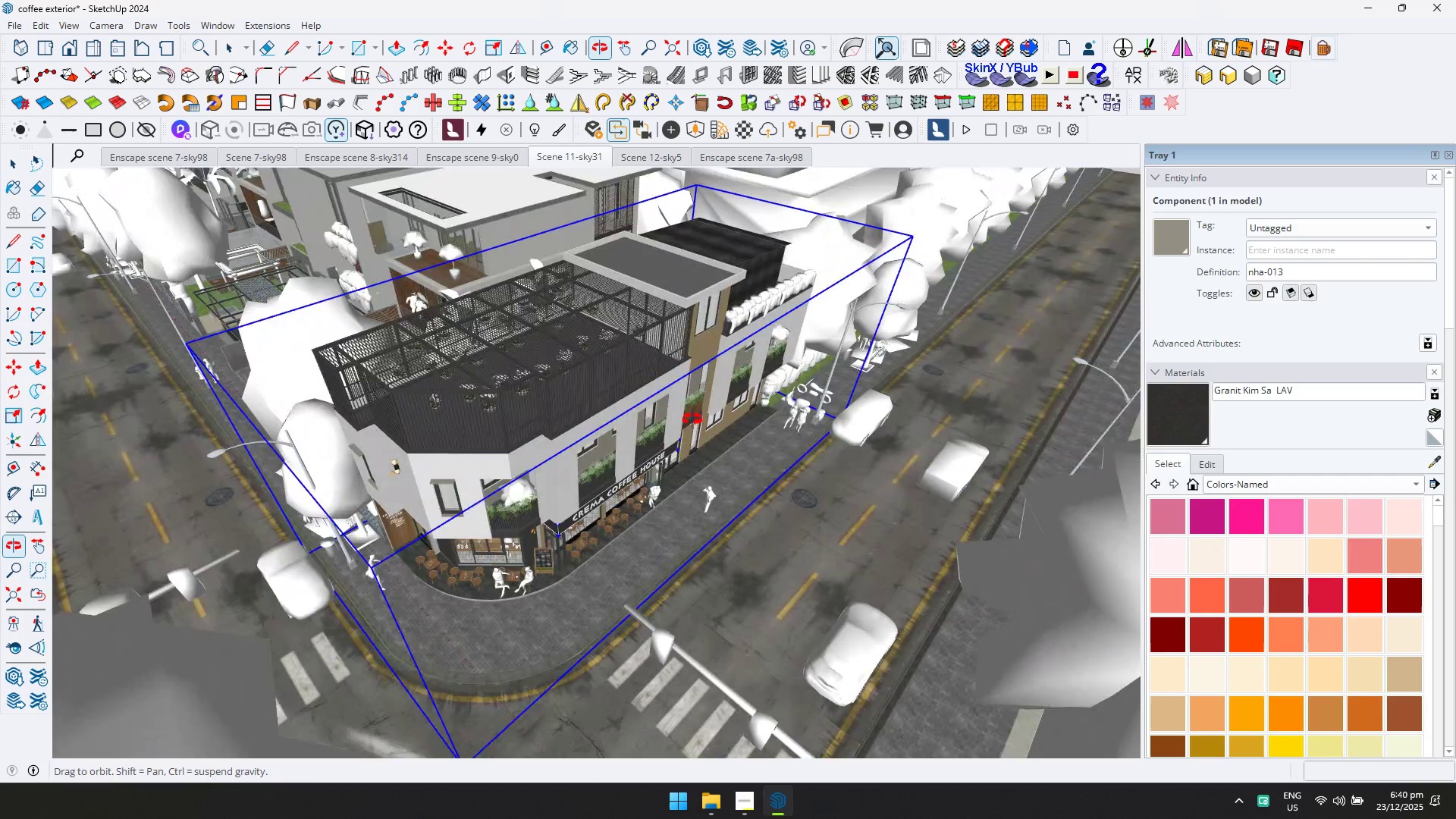 
wait(6.09)
 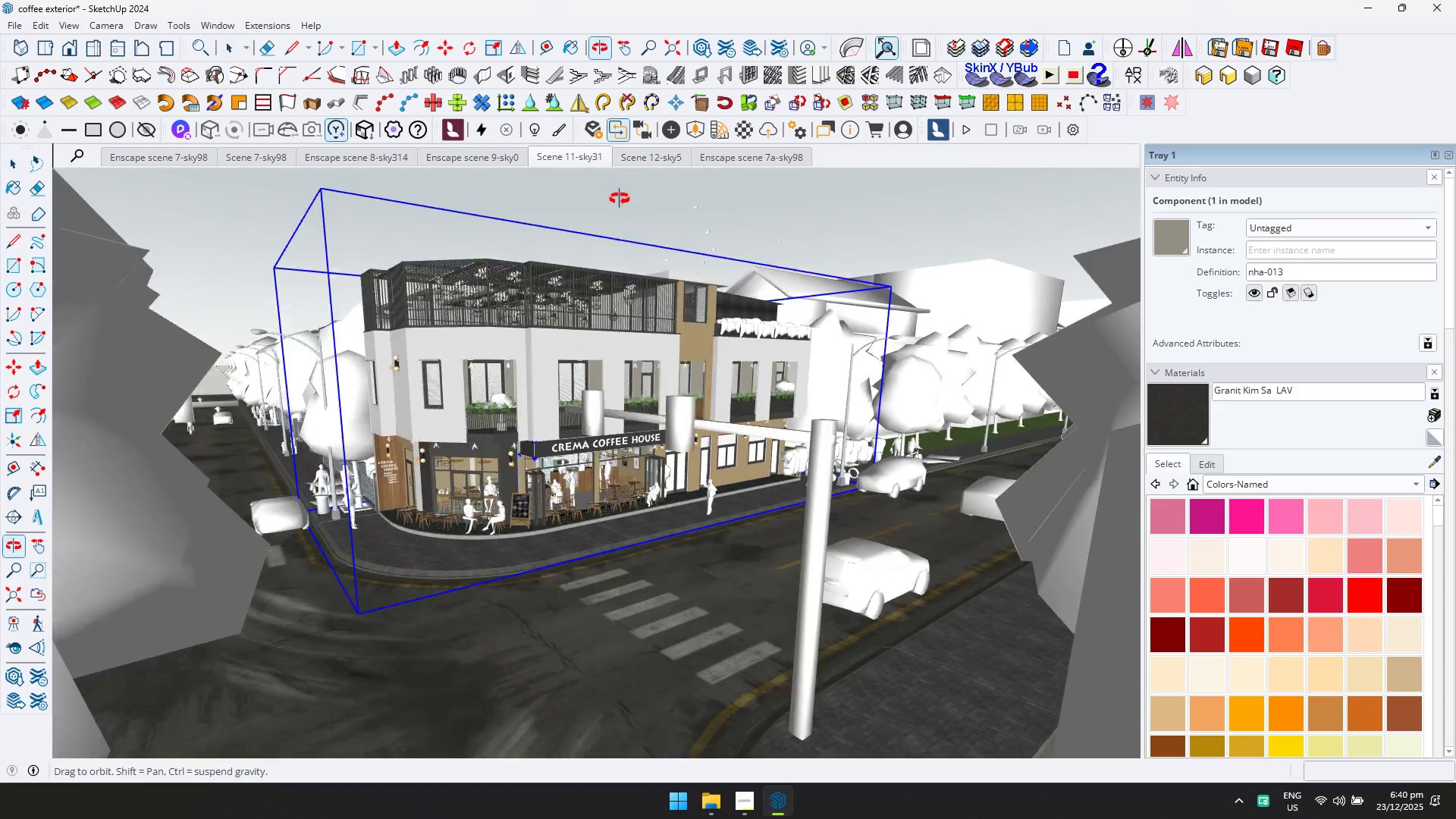 
mouse_move([732, 447])
 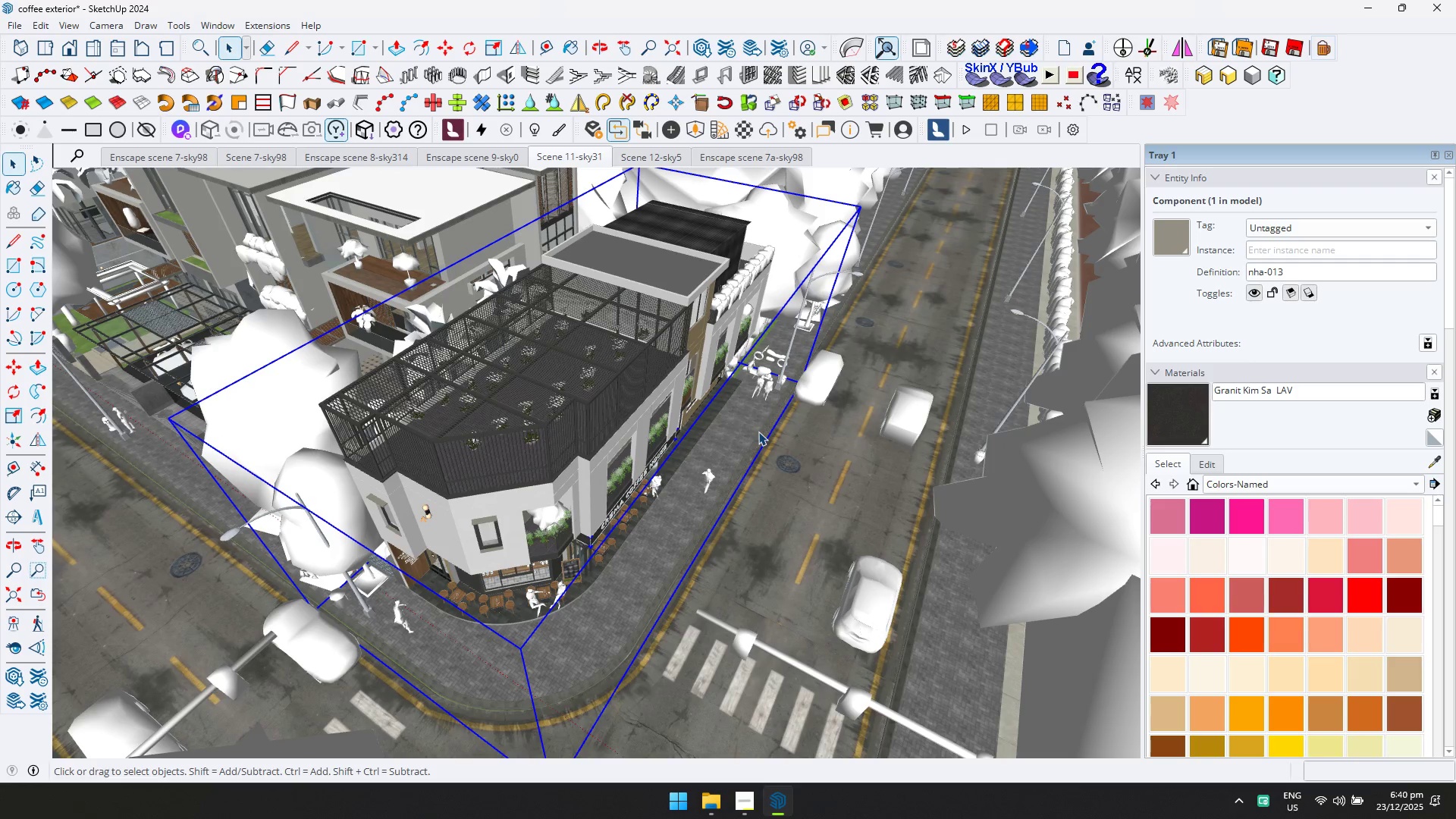 
wait(6.71)
 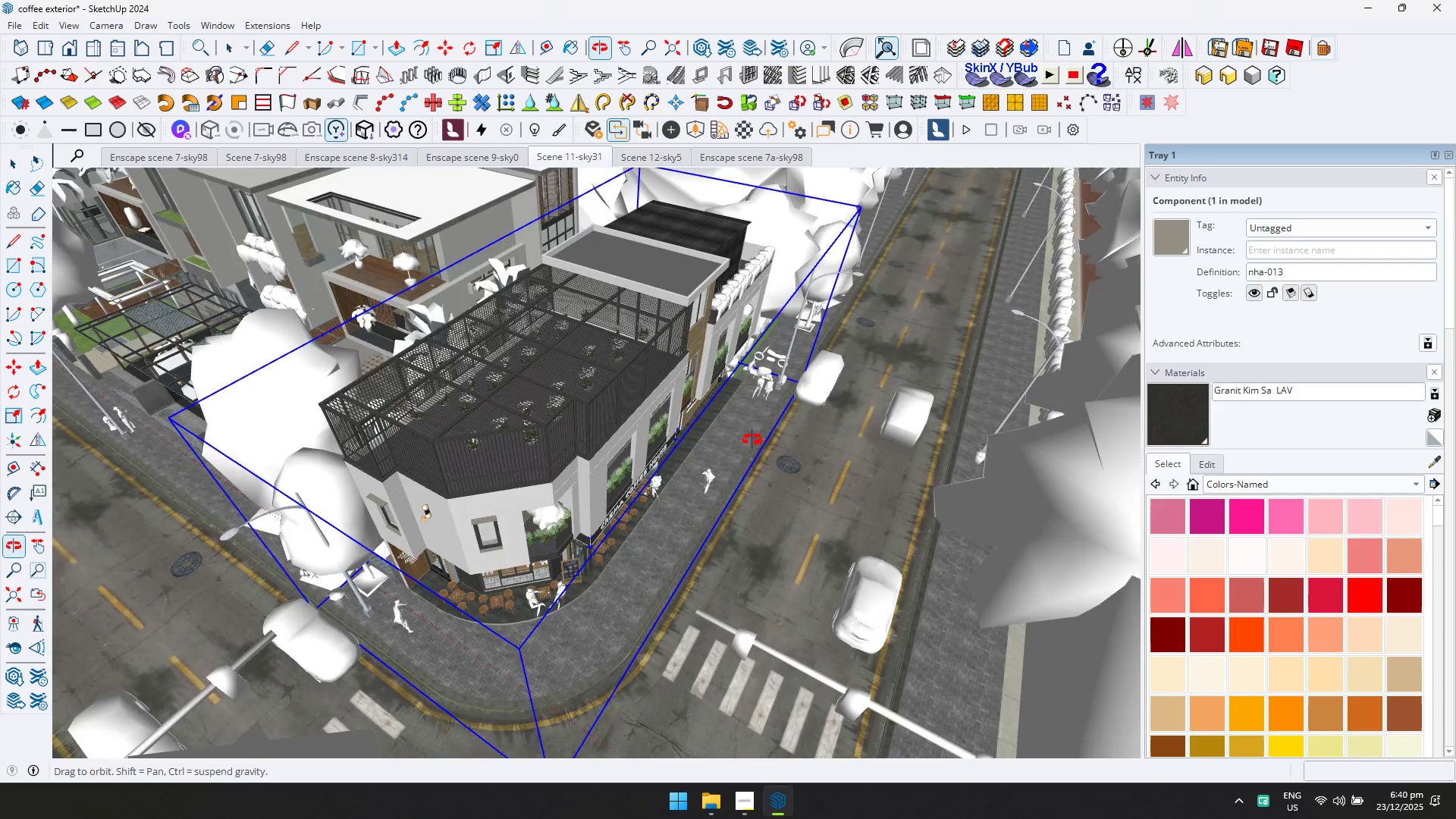 
scroll: coordinate [774, 388], scroll_direction: none, amount: 0.0
 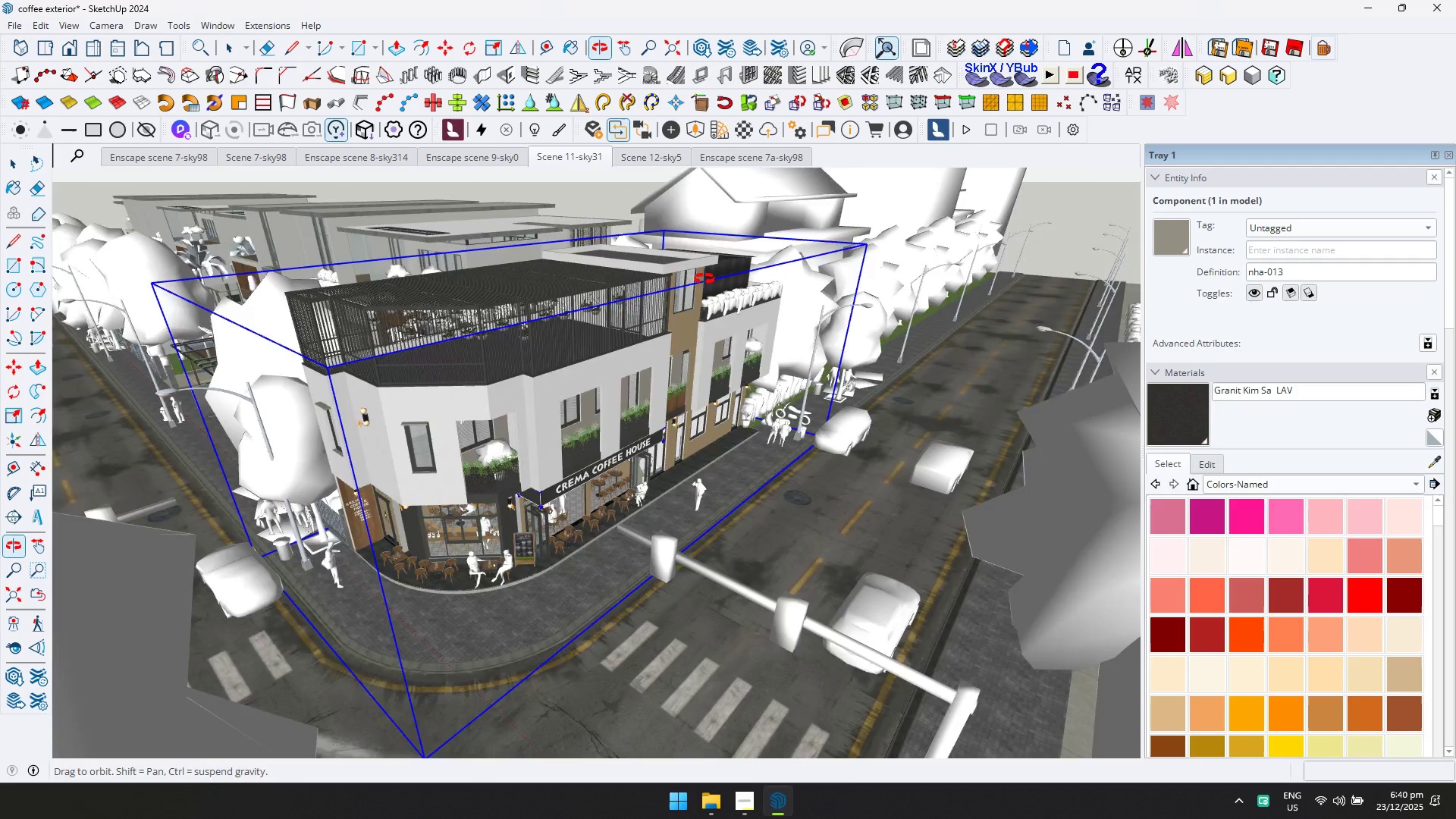 
scroll: coordinate [534, 302], scroll_direction: up, amount: 9.0
 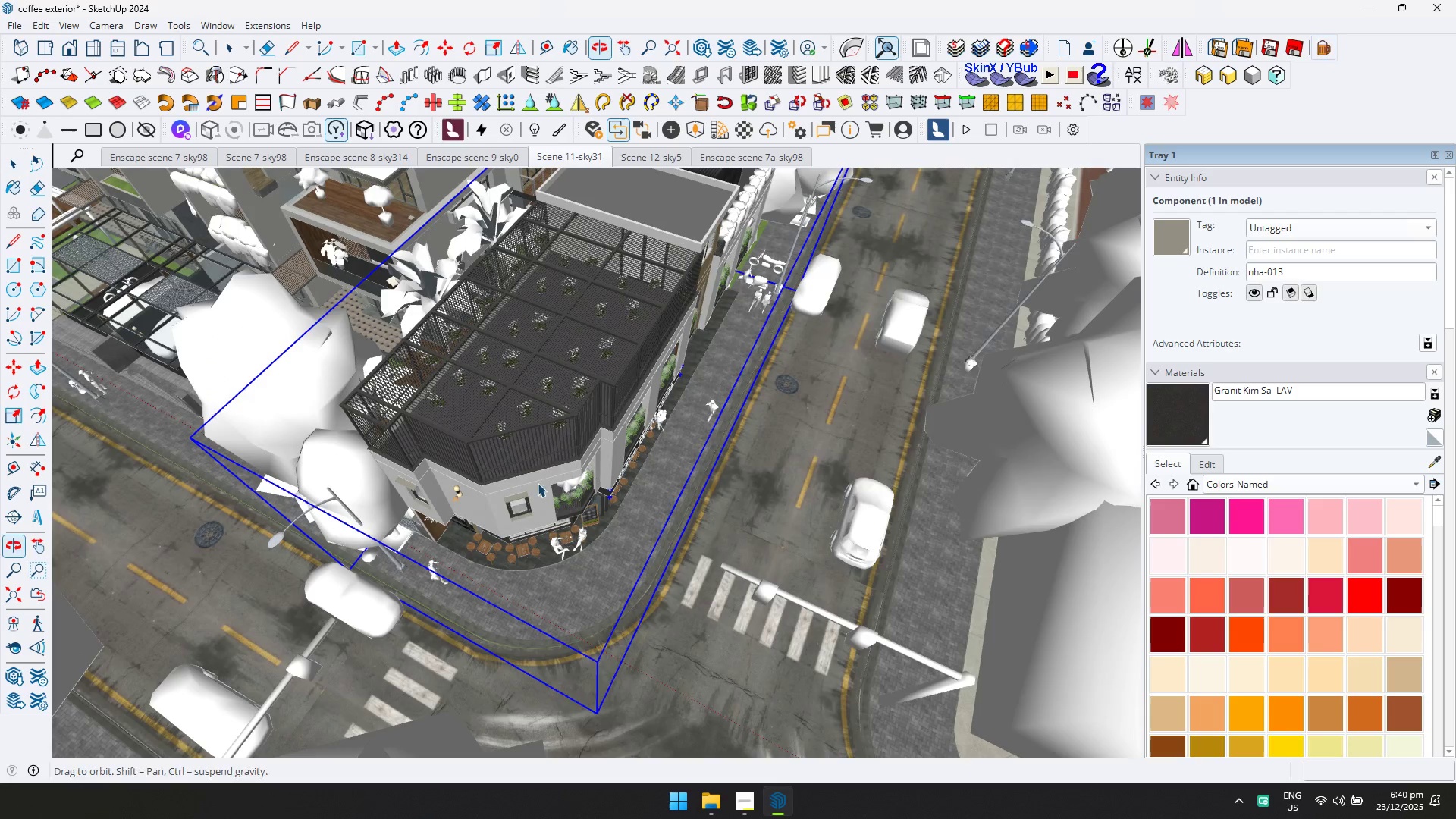 
scroll: coordinate [607, 366], scroll_direction: down, amount: 20.0
 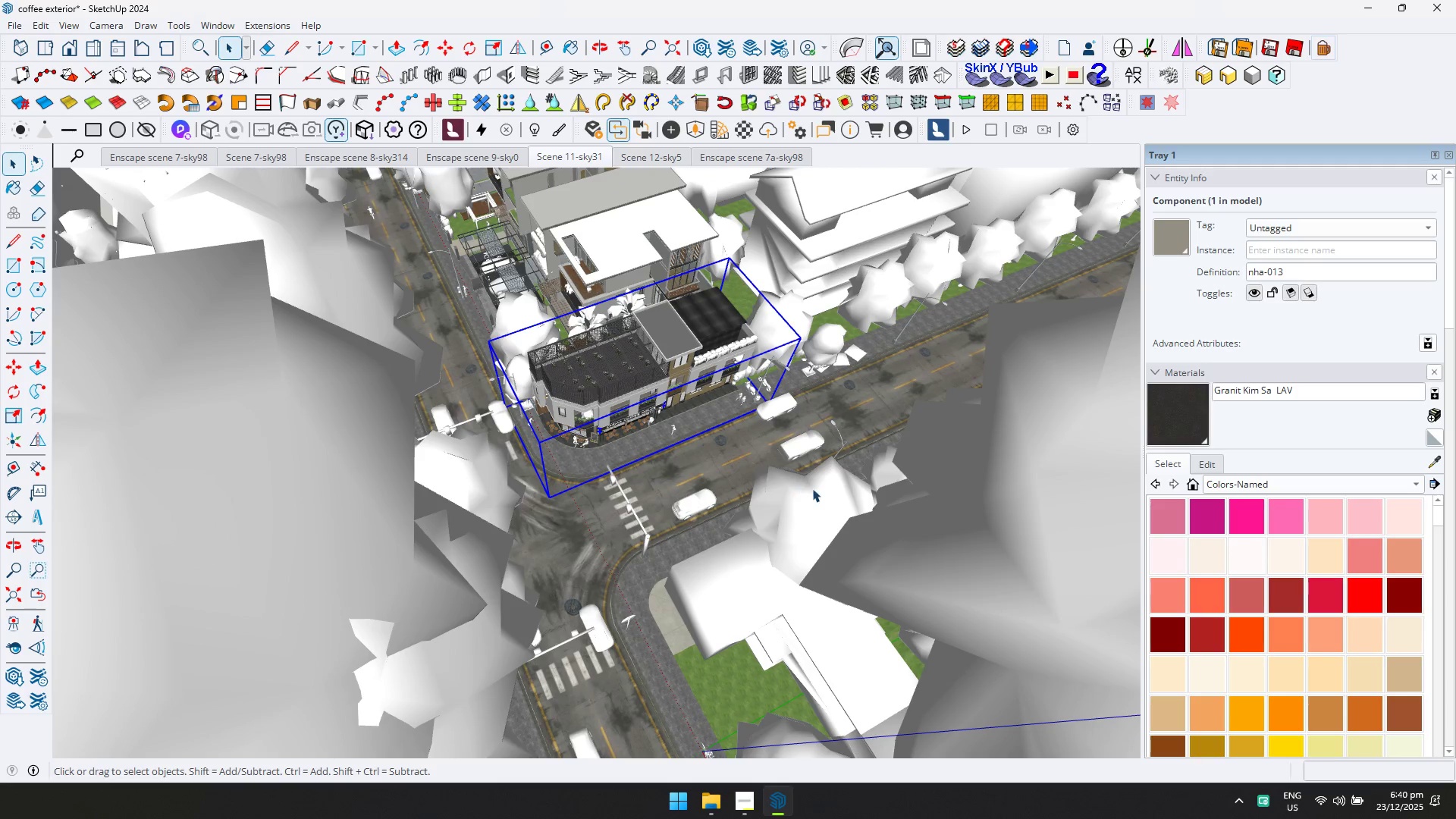 
wait(13.93)
 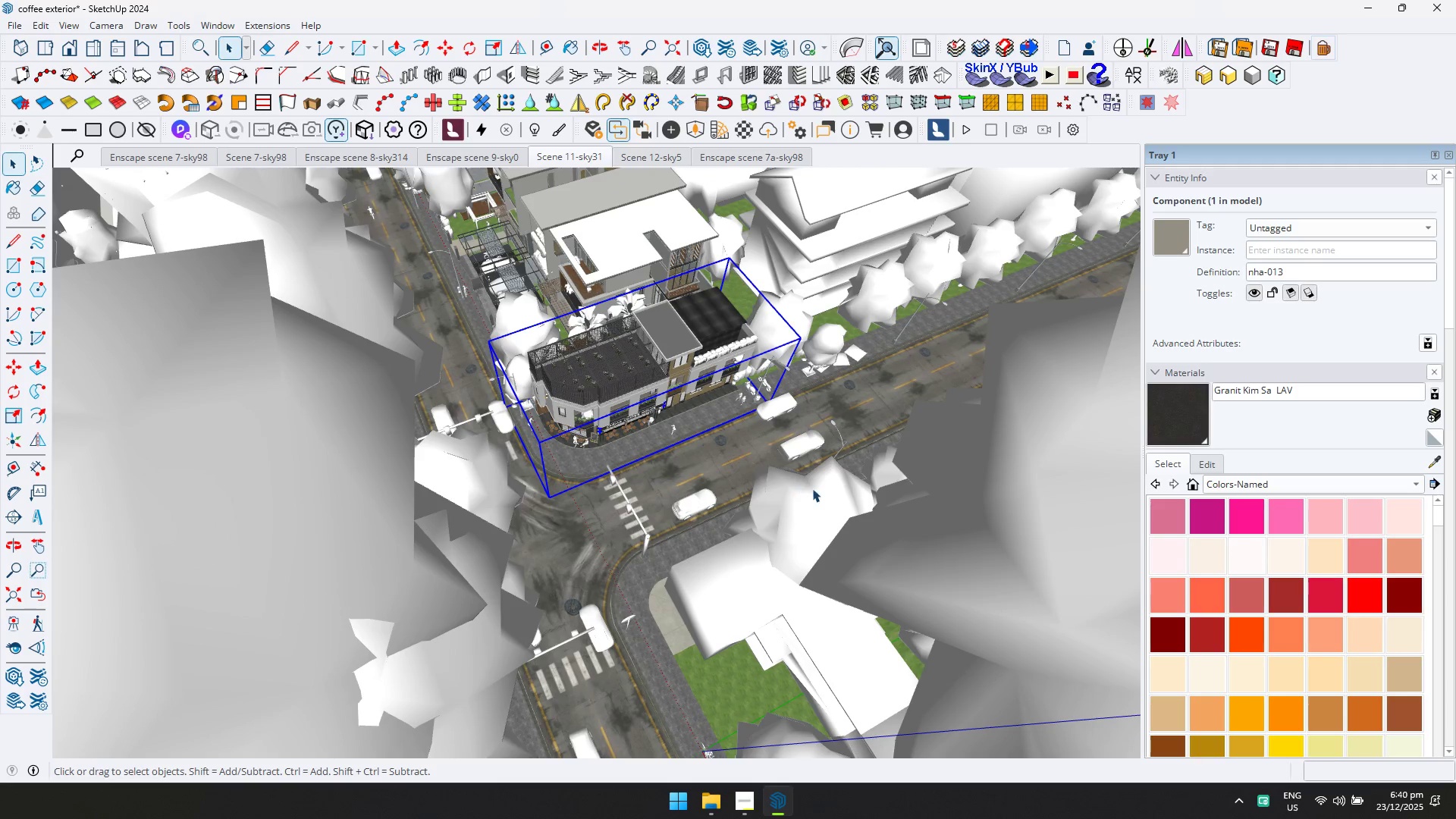 
scroll: coordinate [657, 254], scroll_direction: up, amount: 19.0
 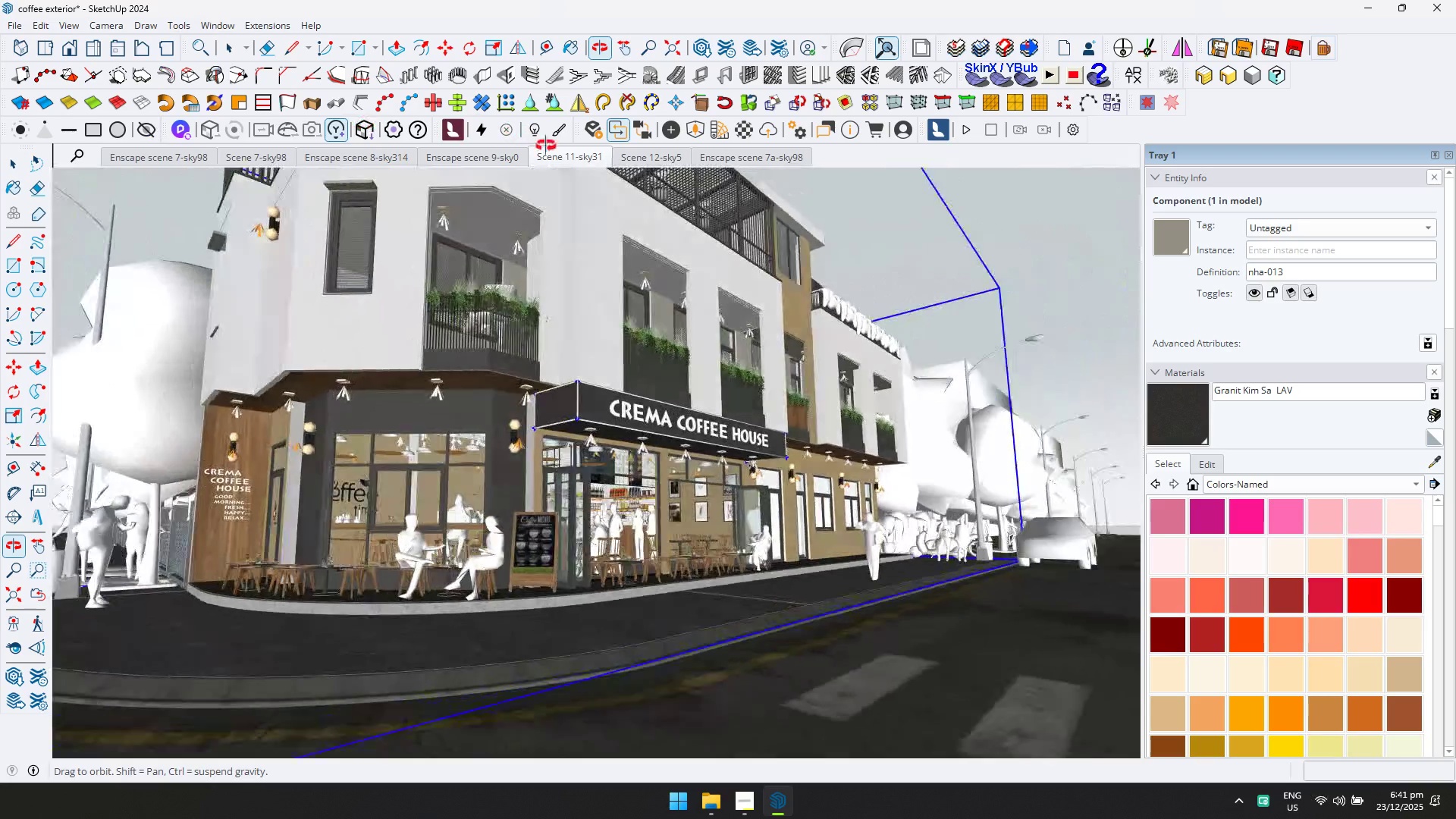 
scroll: coordinate [547, 268], scroll_direction: down, amount: 8.0
 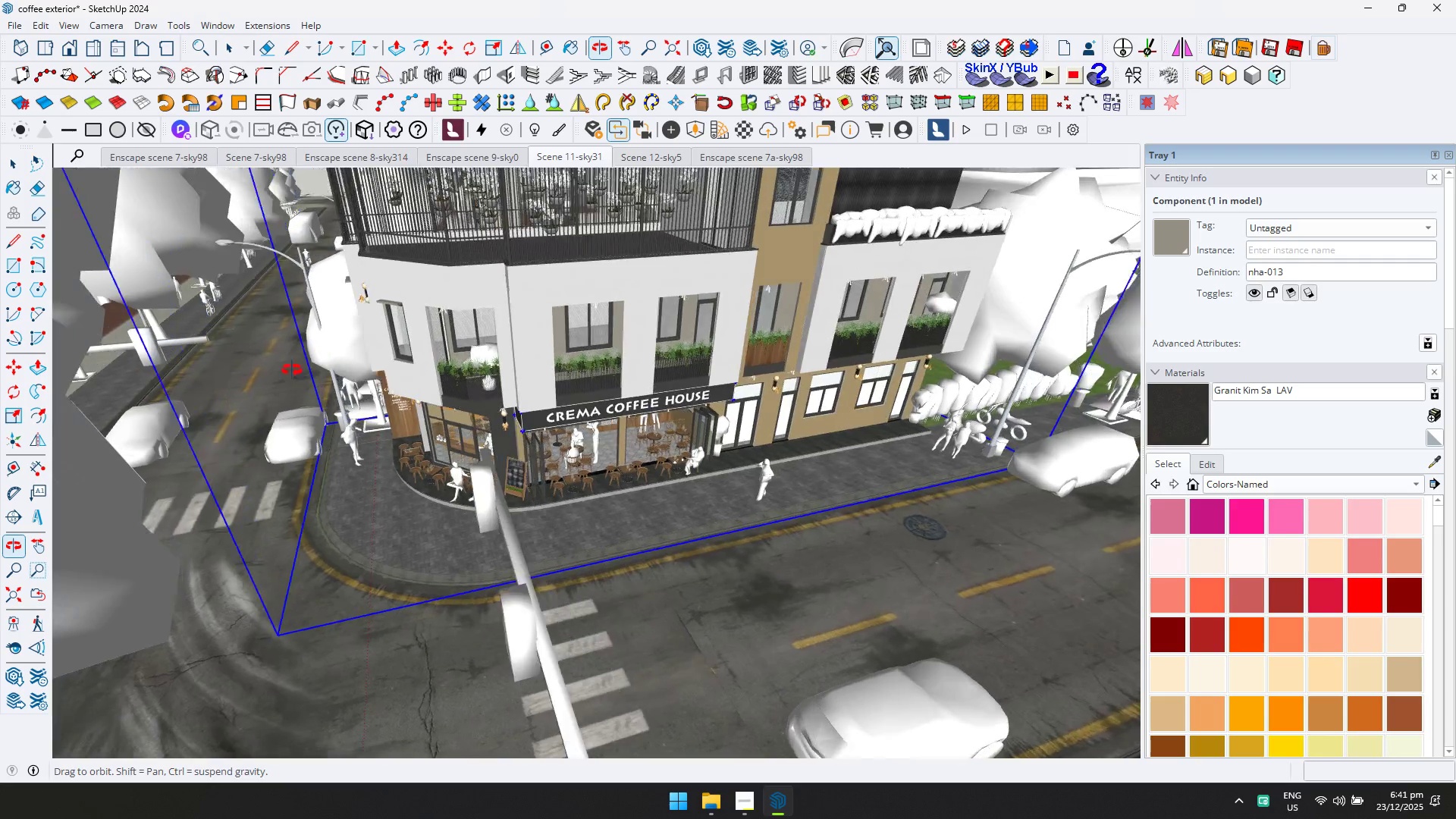 
scroll: coordinate [425, 391], scroll_direction: up, amount: 8.0
 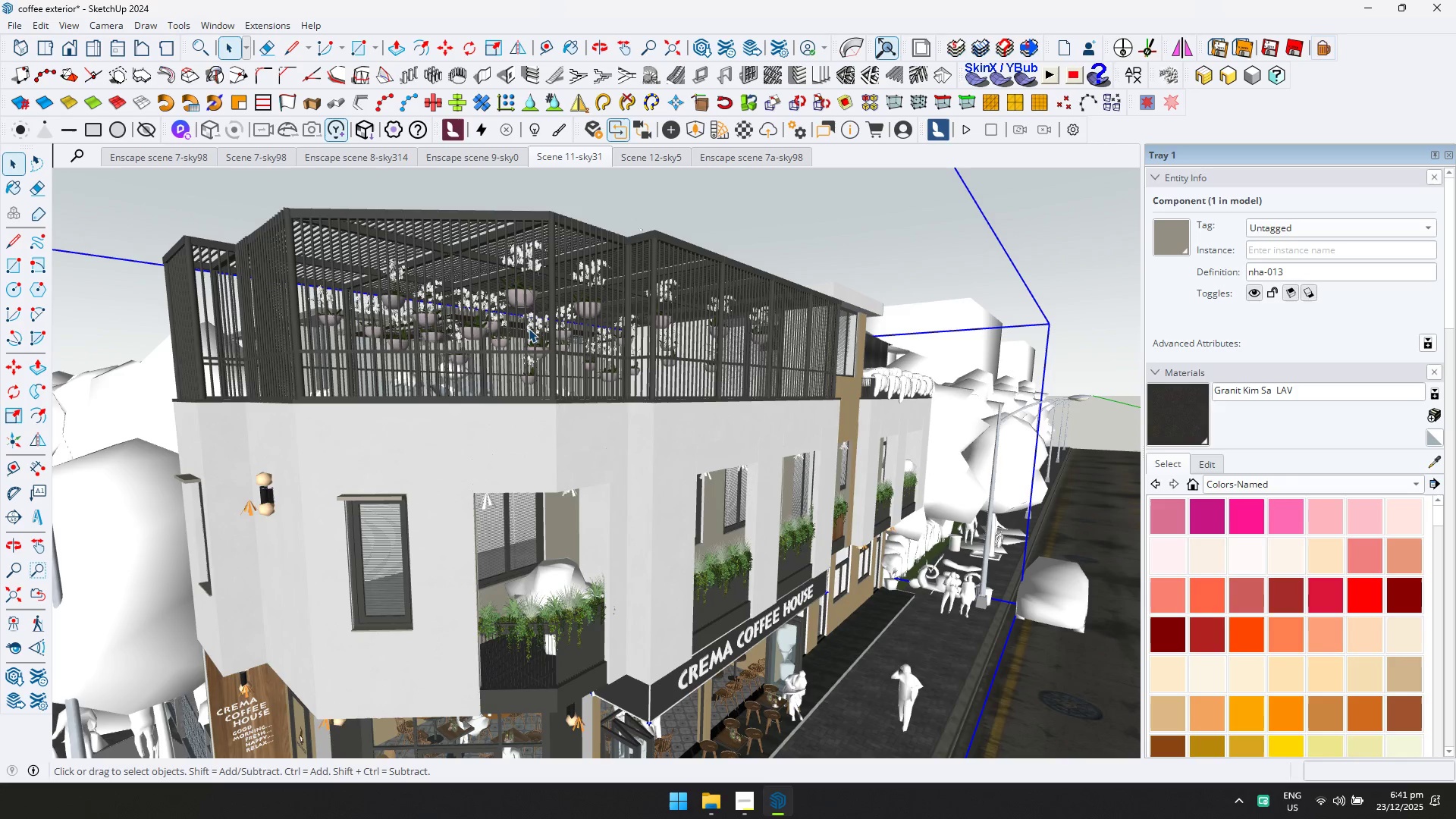 
wait(22.35)
 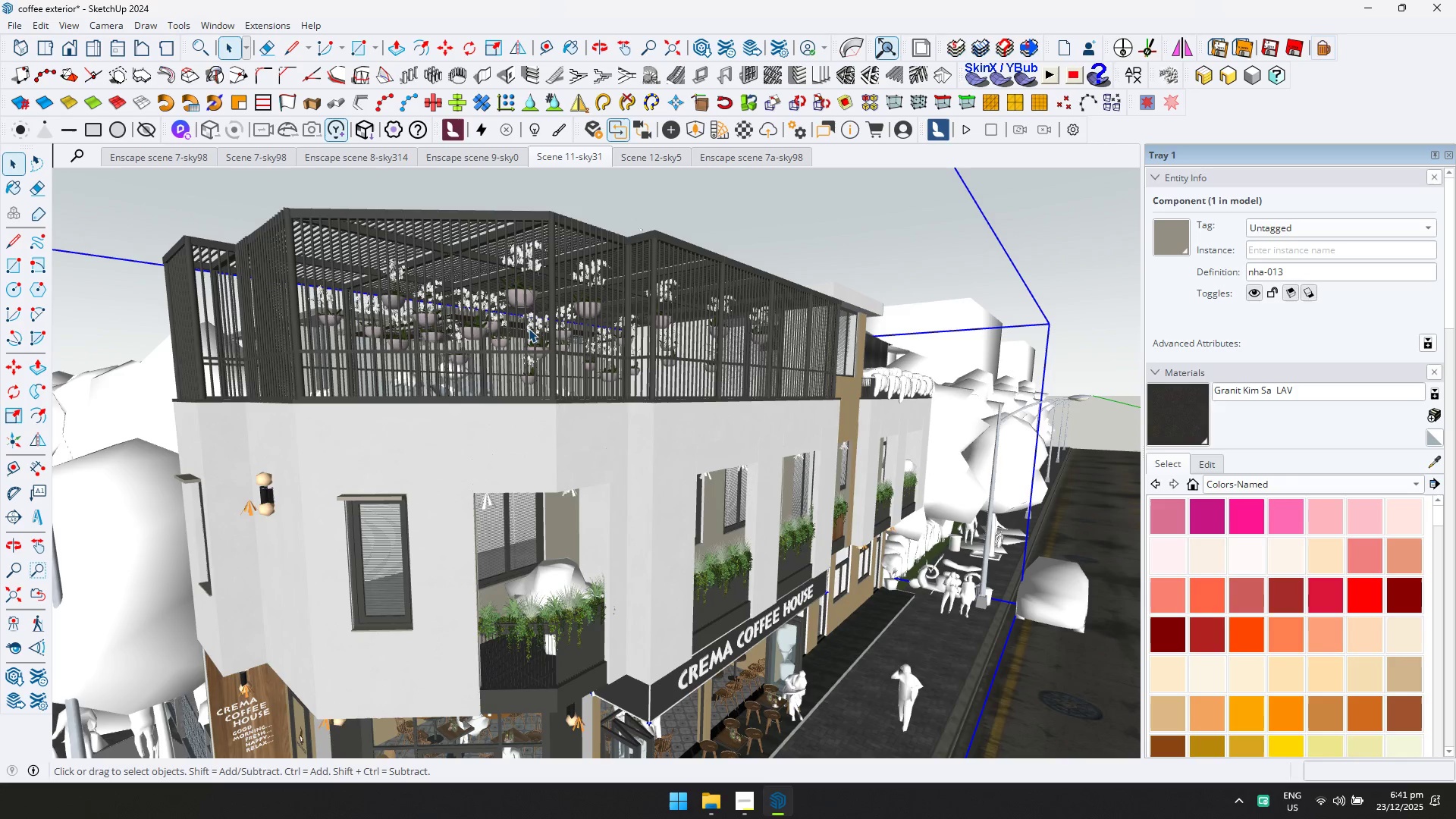 
key(Alt+AltLeft)
 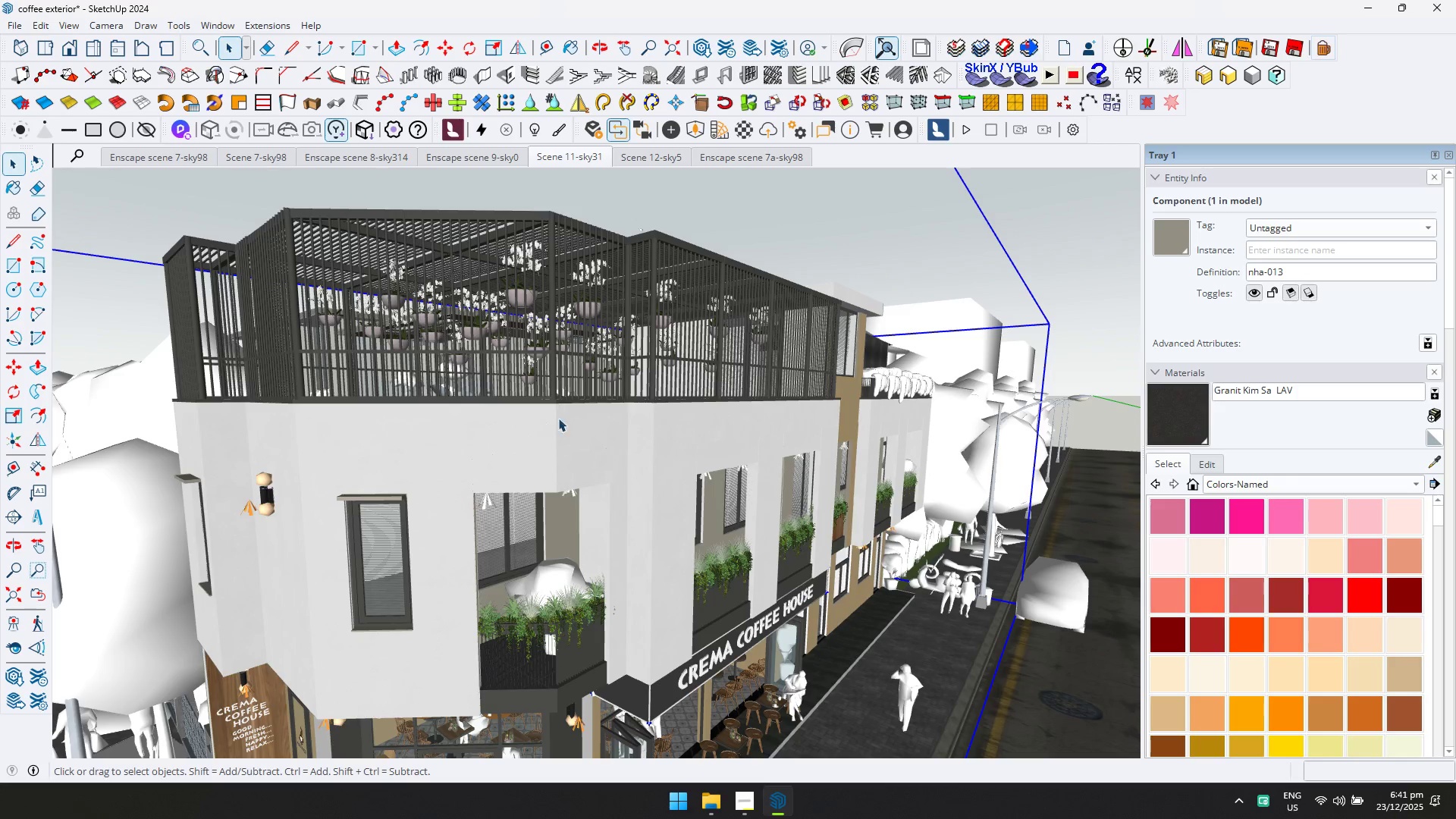 
key(Alt+Tab)